 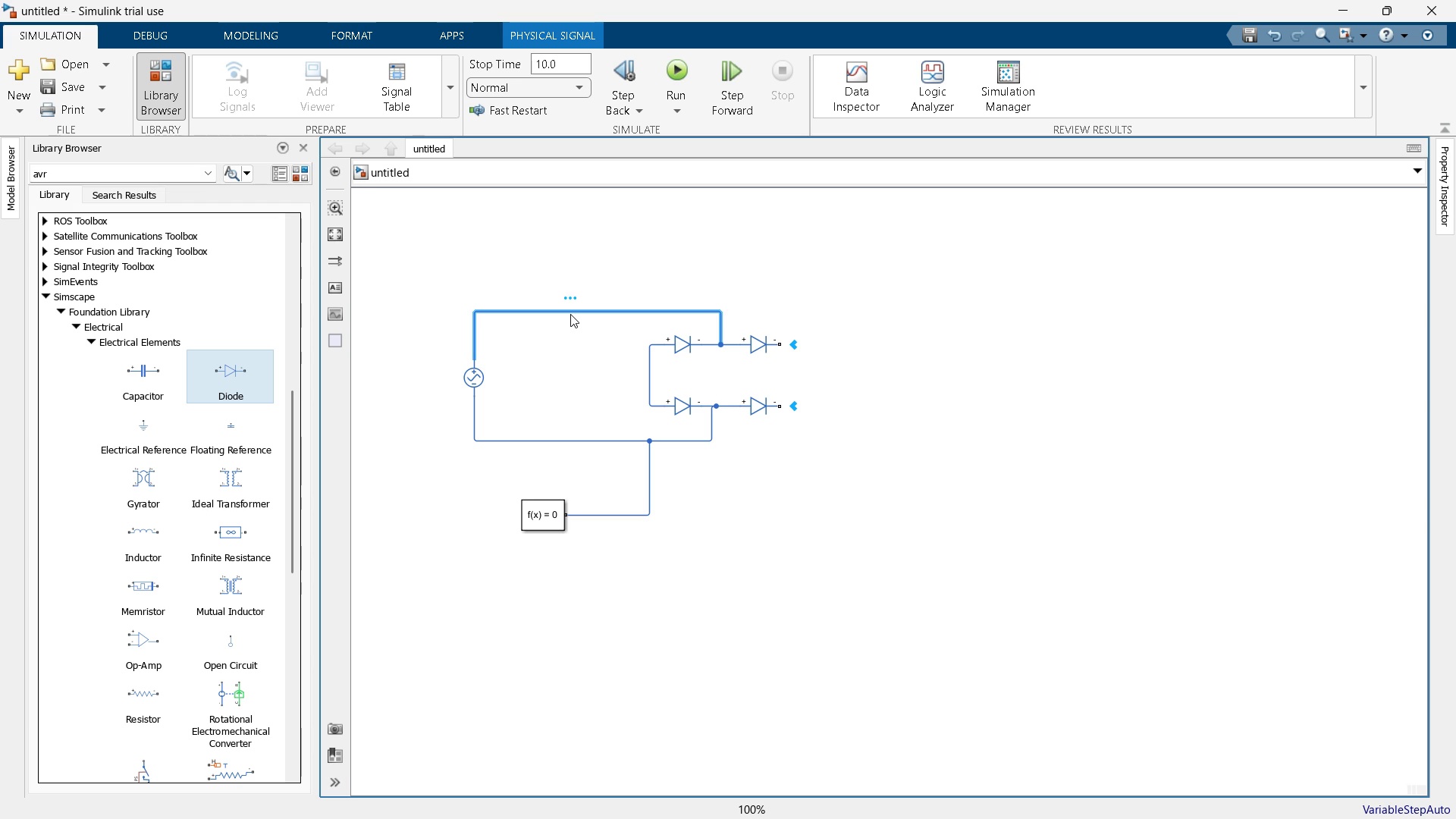 
key(Delete)
 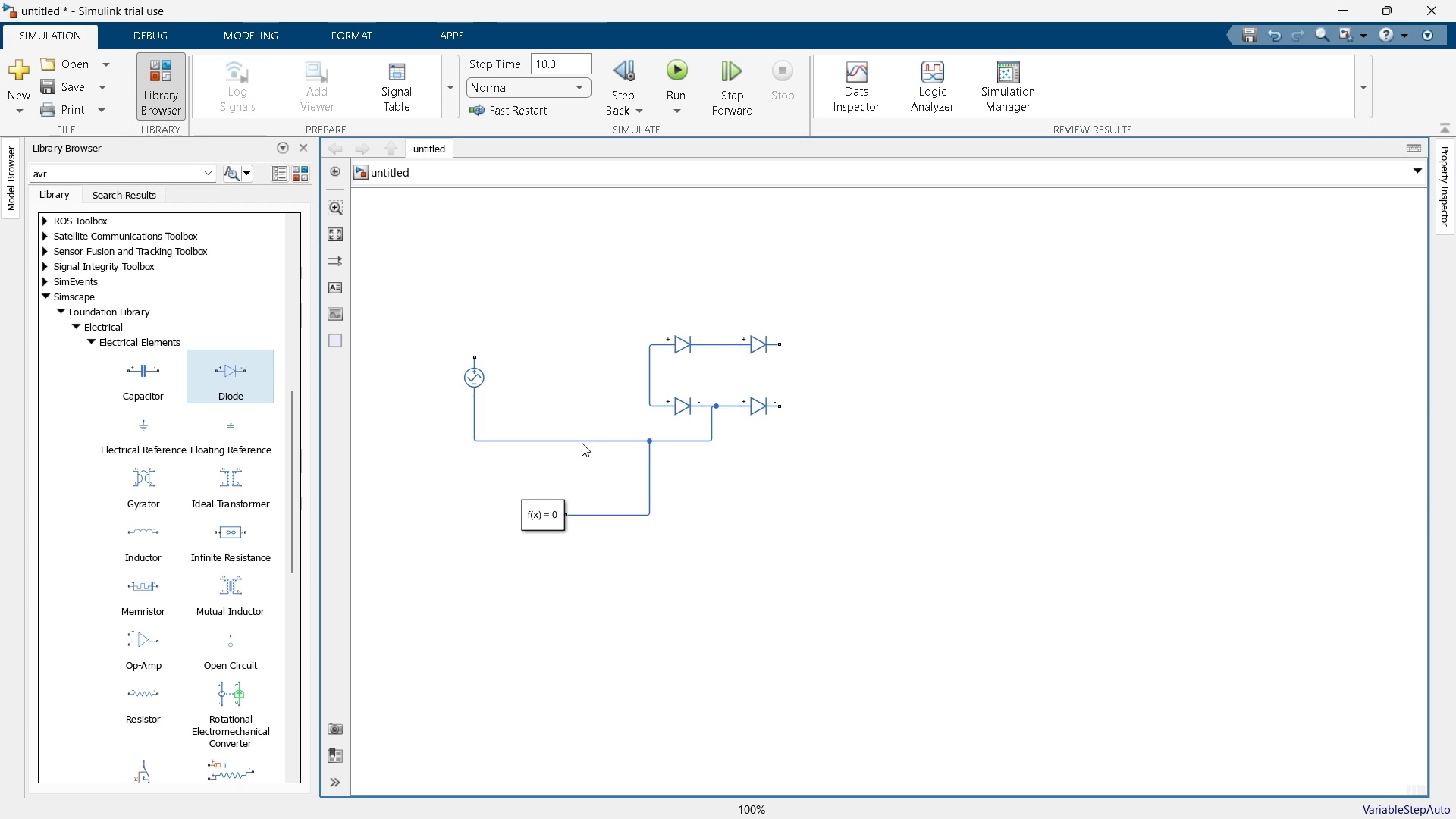 
left_click([581, 441])
 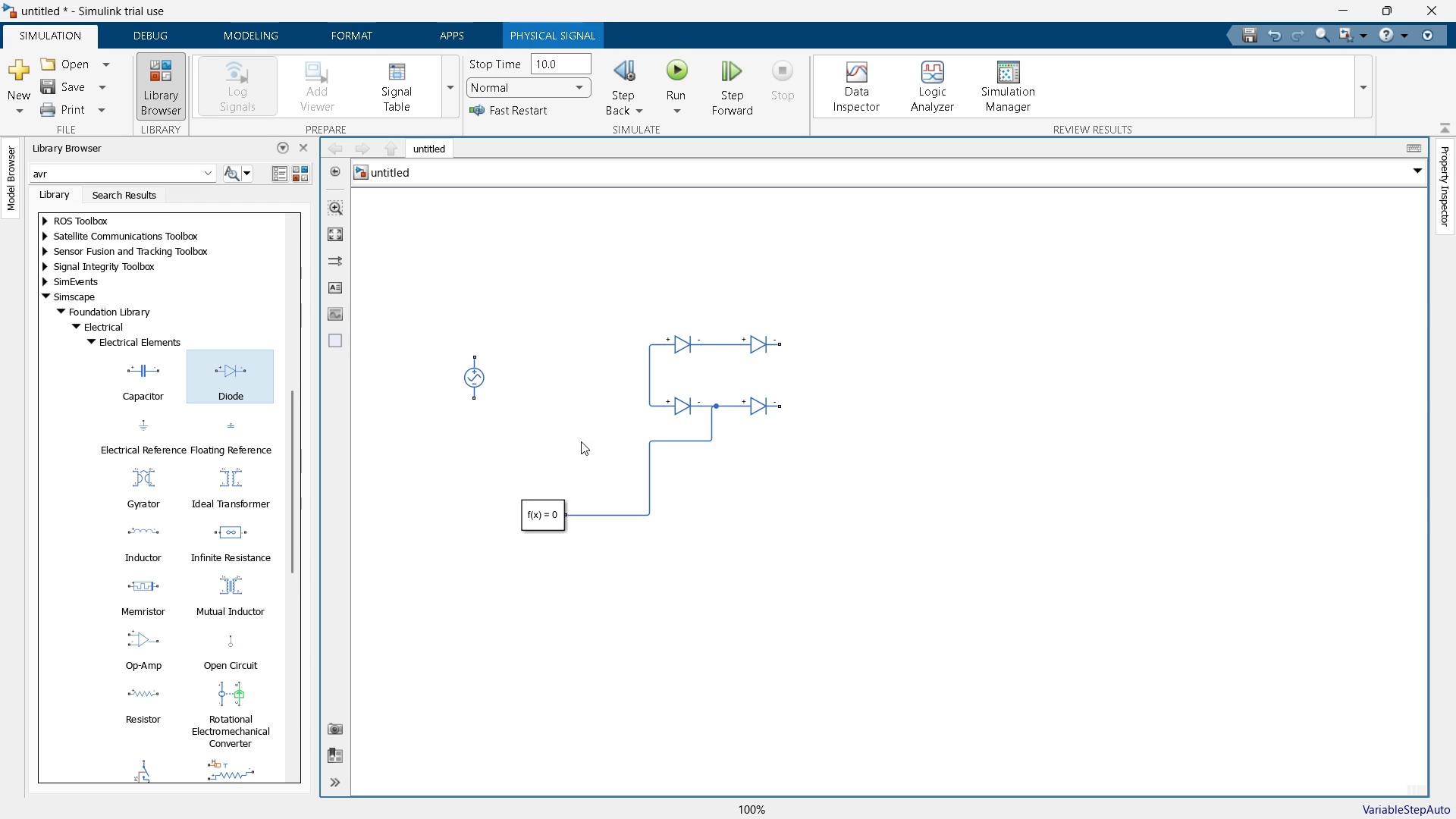 
key(Delete)
 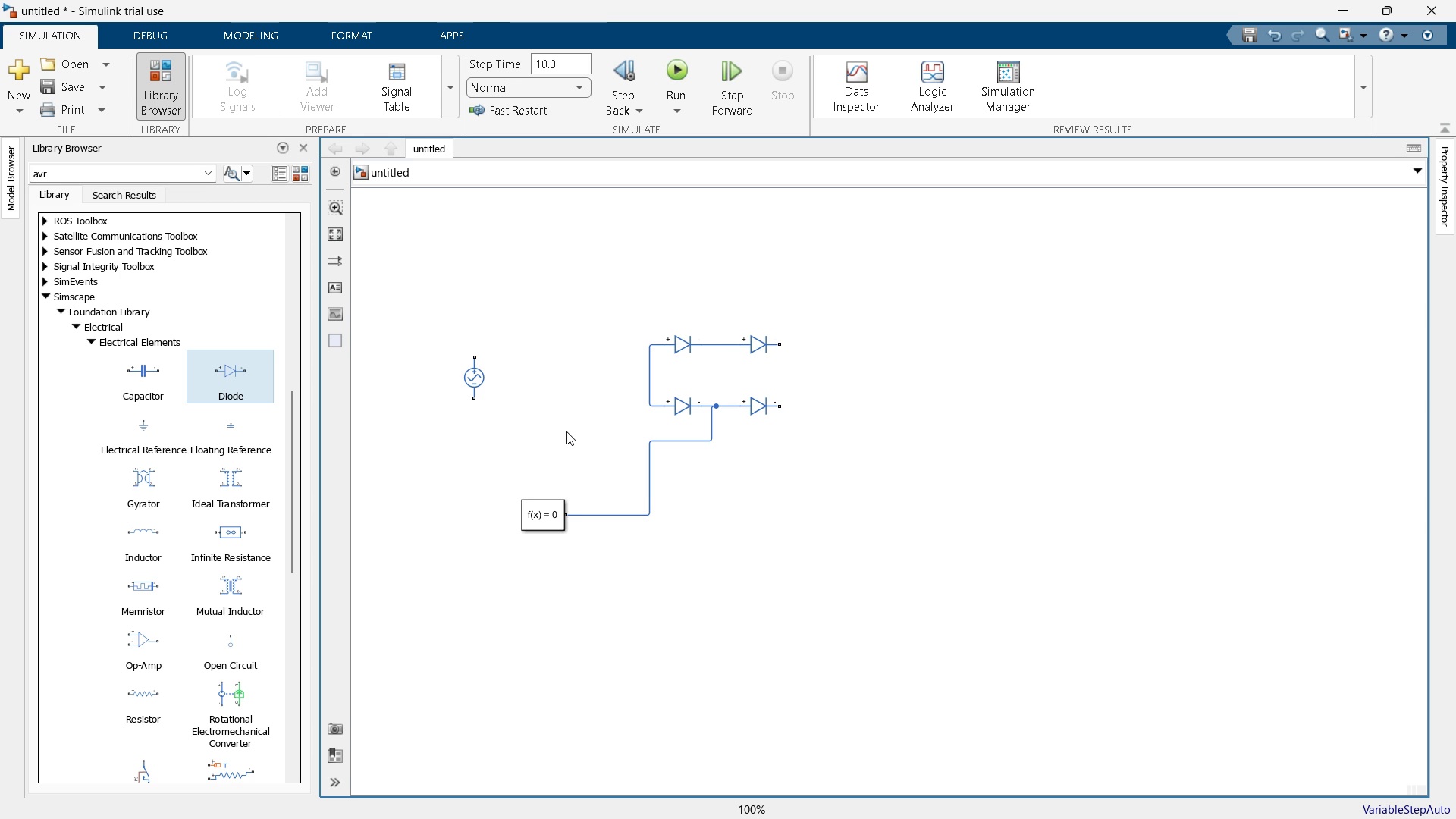 
wait(10.63)
 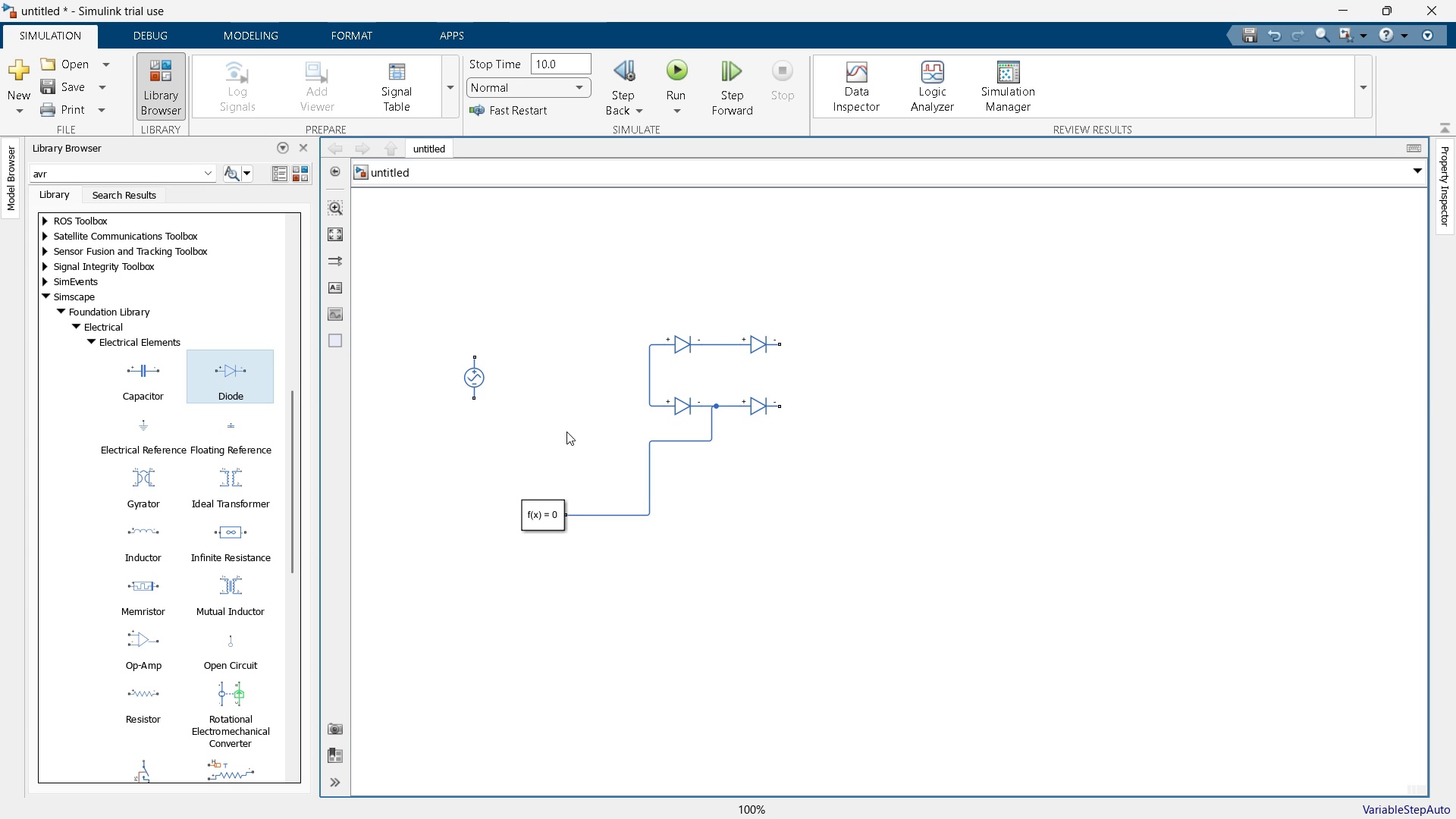 
left_click([76, 323])
 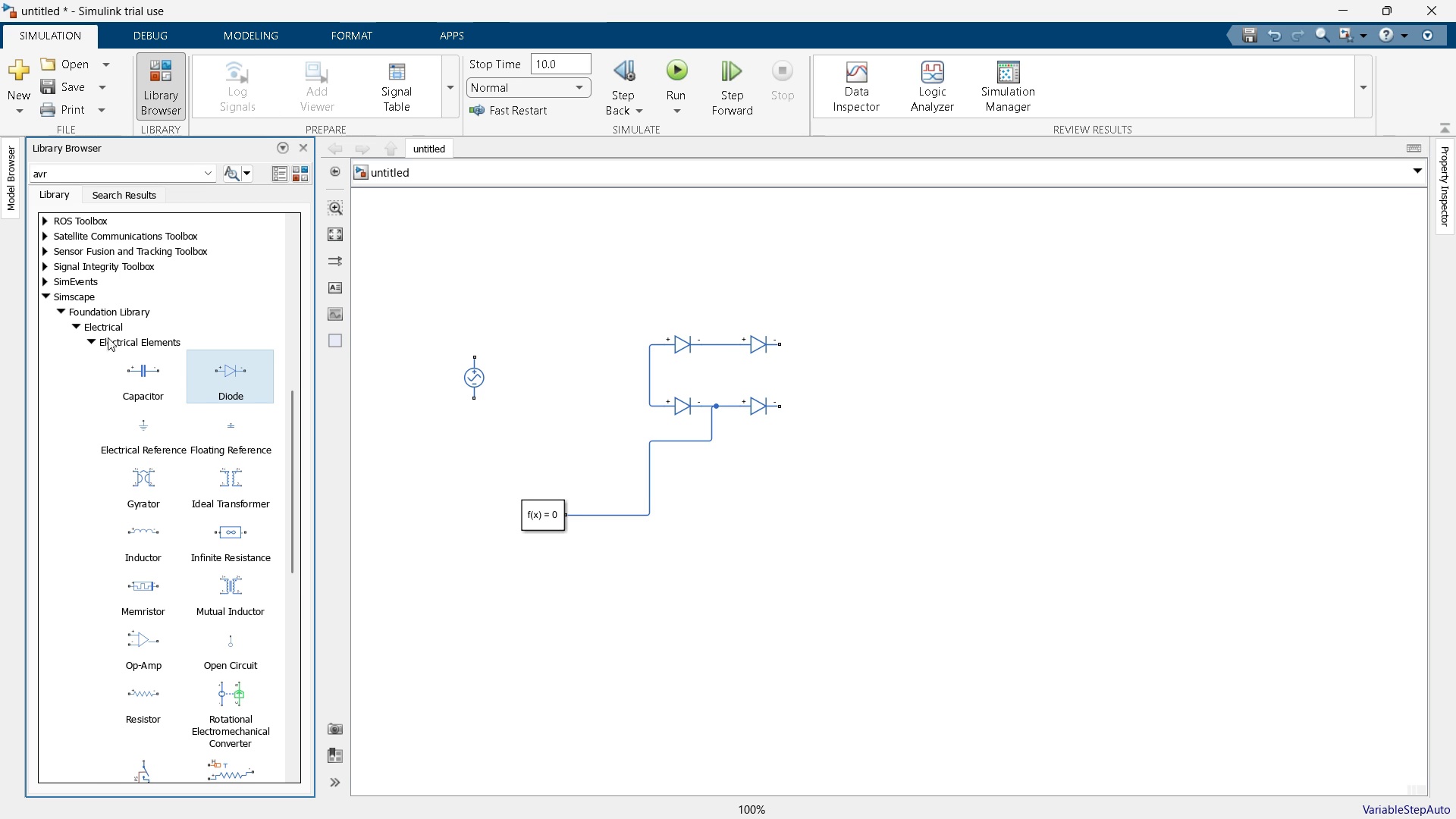 
scroll: coordinate [187, 410], scroll_direction: down, amount: 3.0
 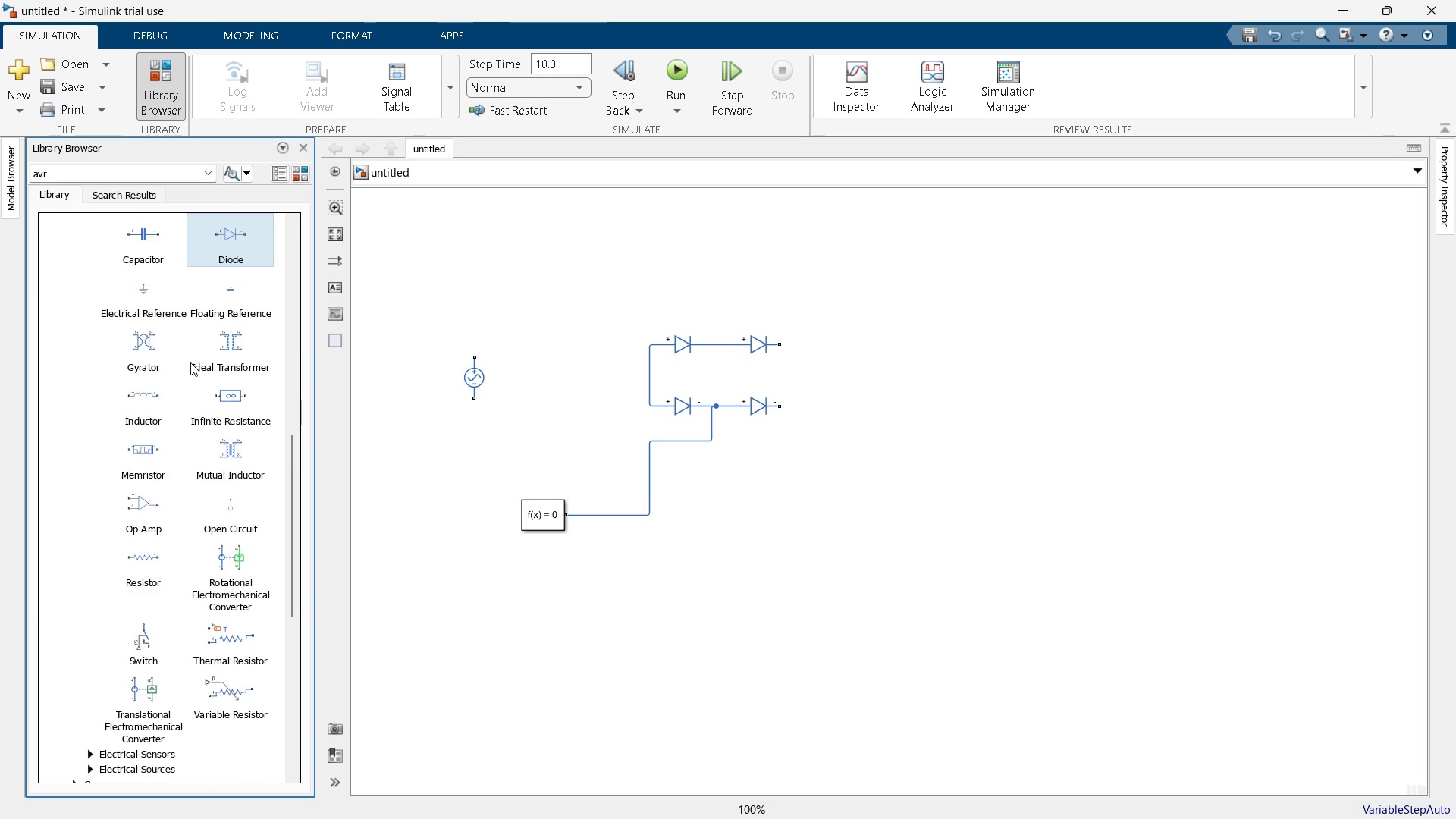 
scroll: coordinate [190, 362], scroll_direction: up, amount: 2.0